 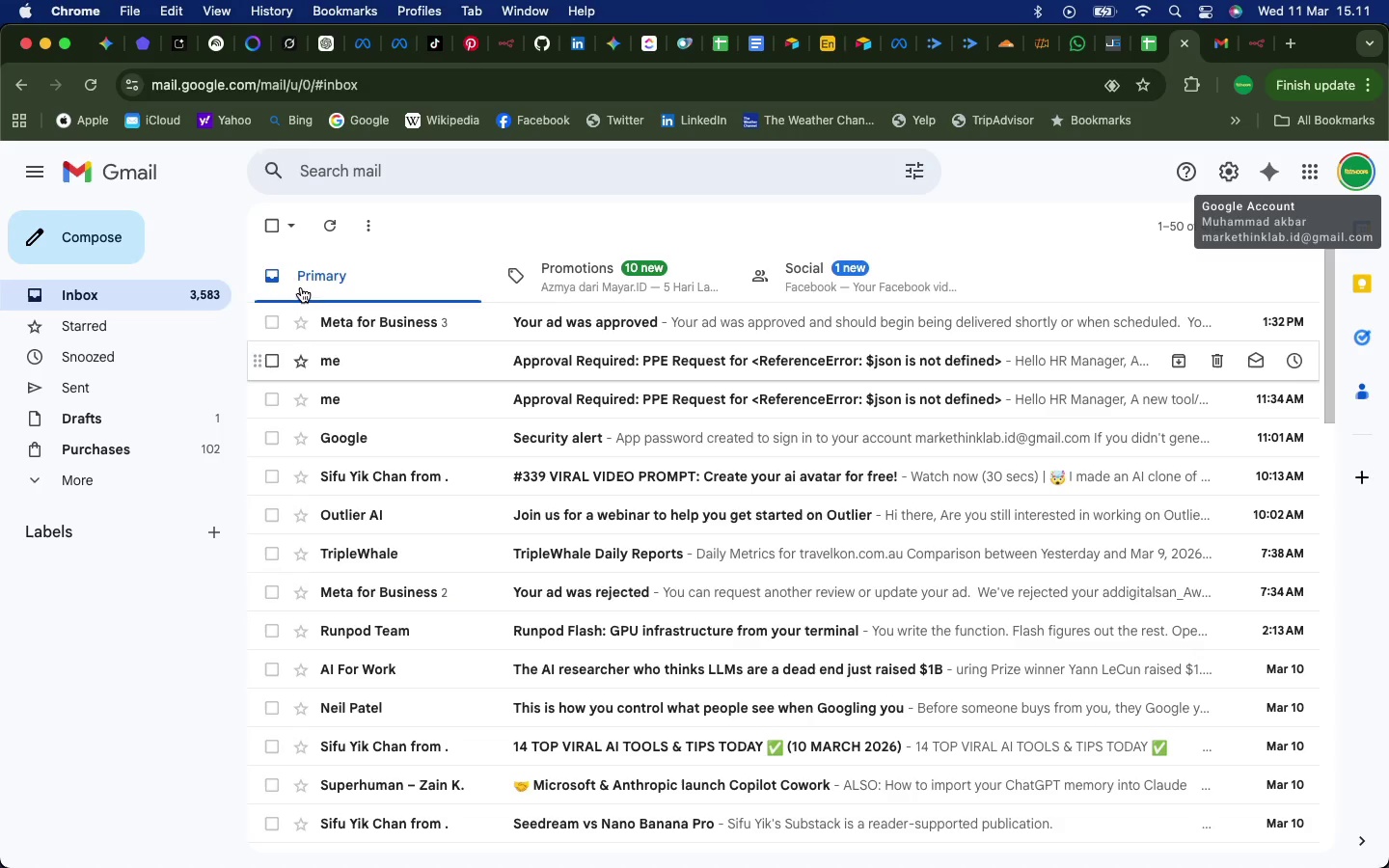 
left_click([91, 82])
 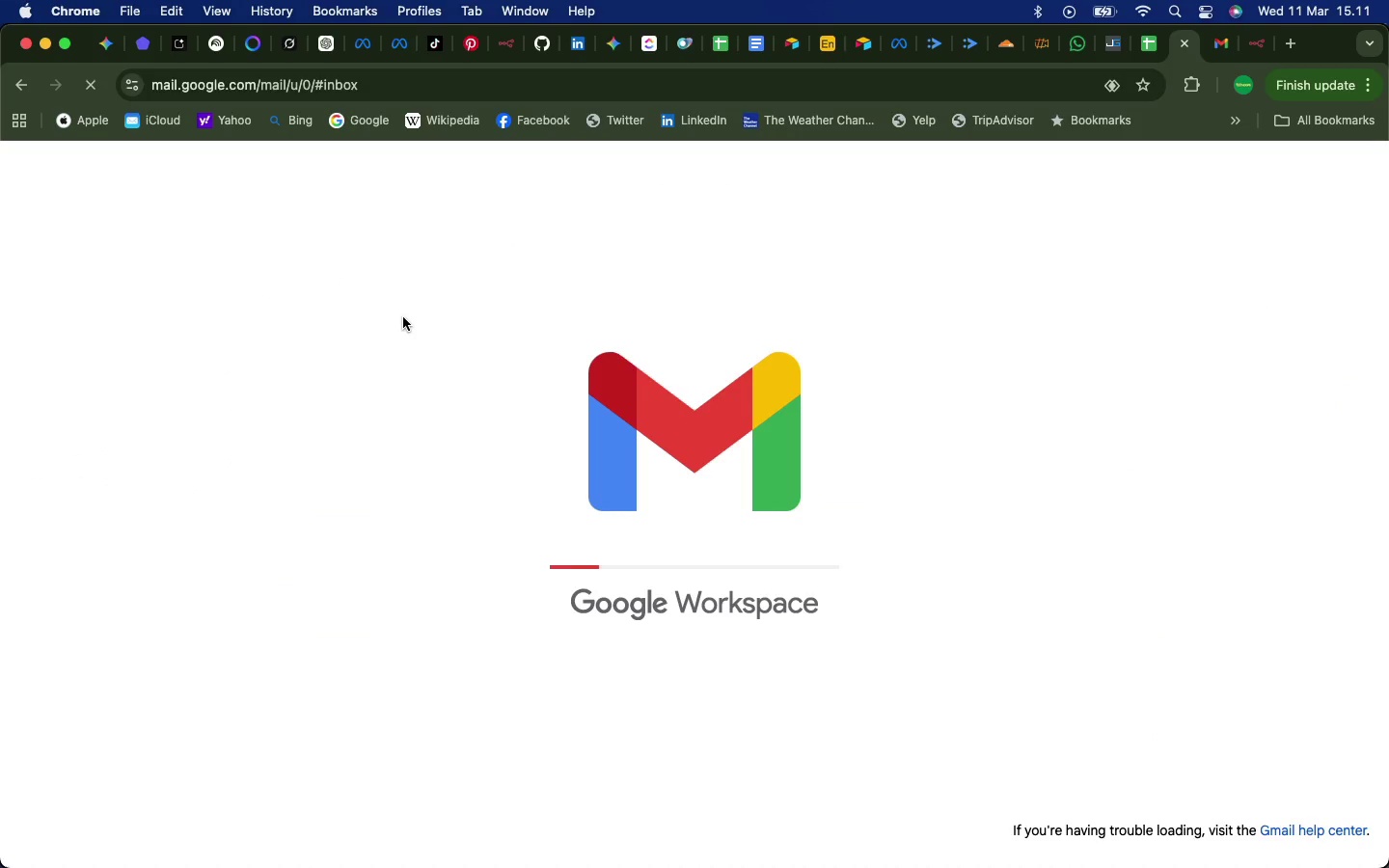 
wait(9.29)
 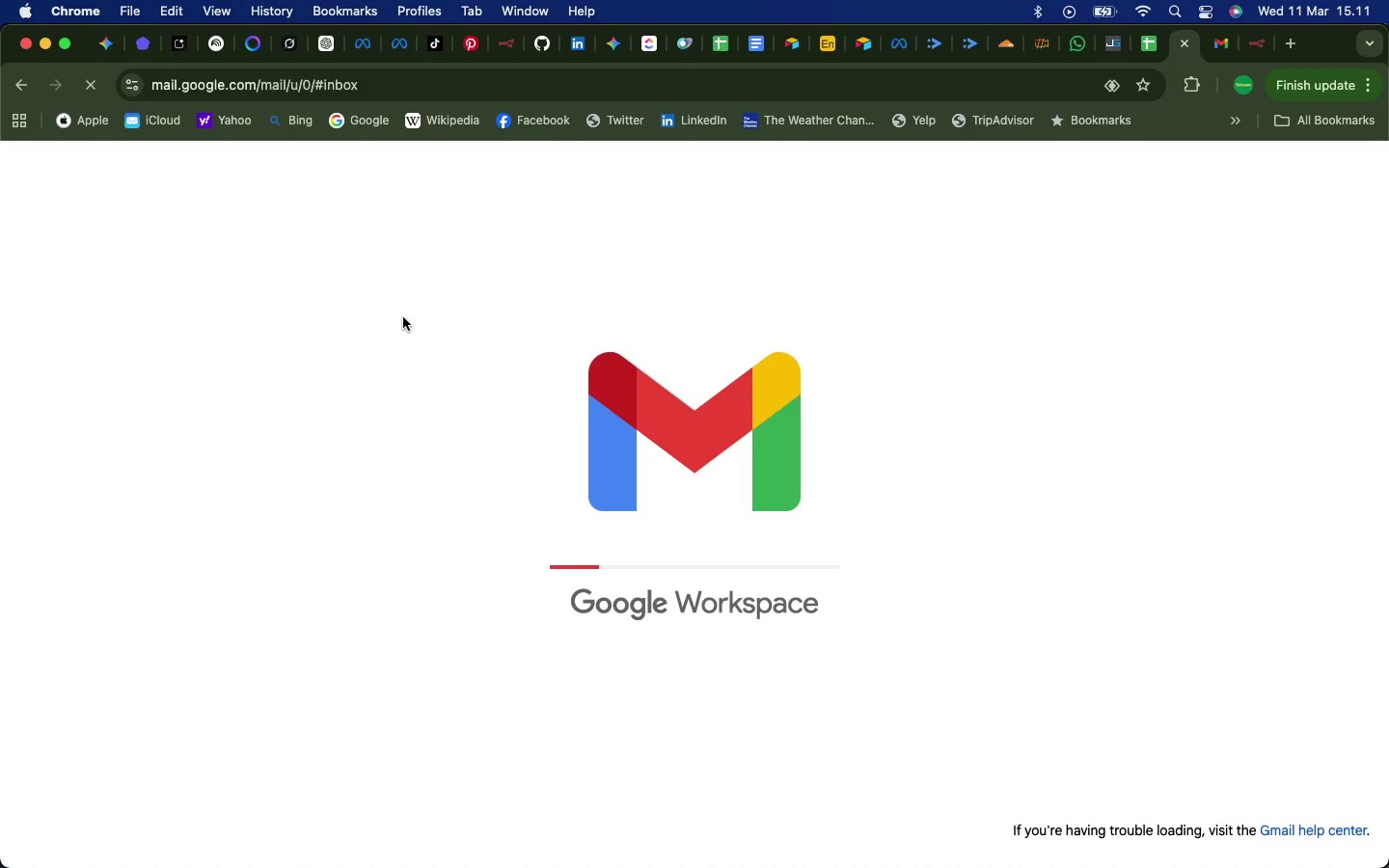 
left_click([605, 283])
 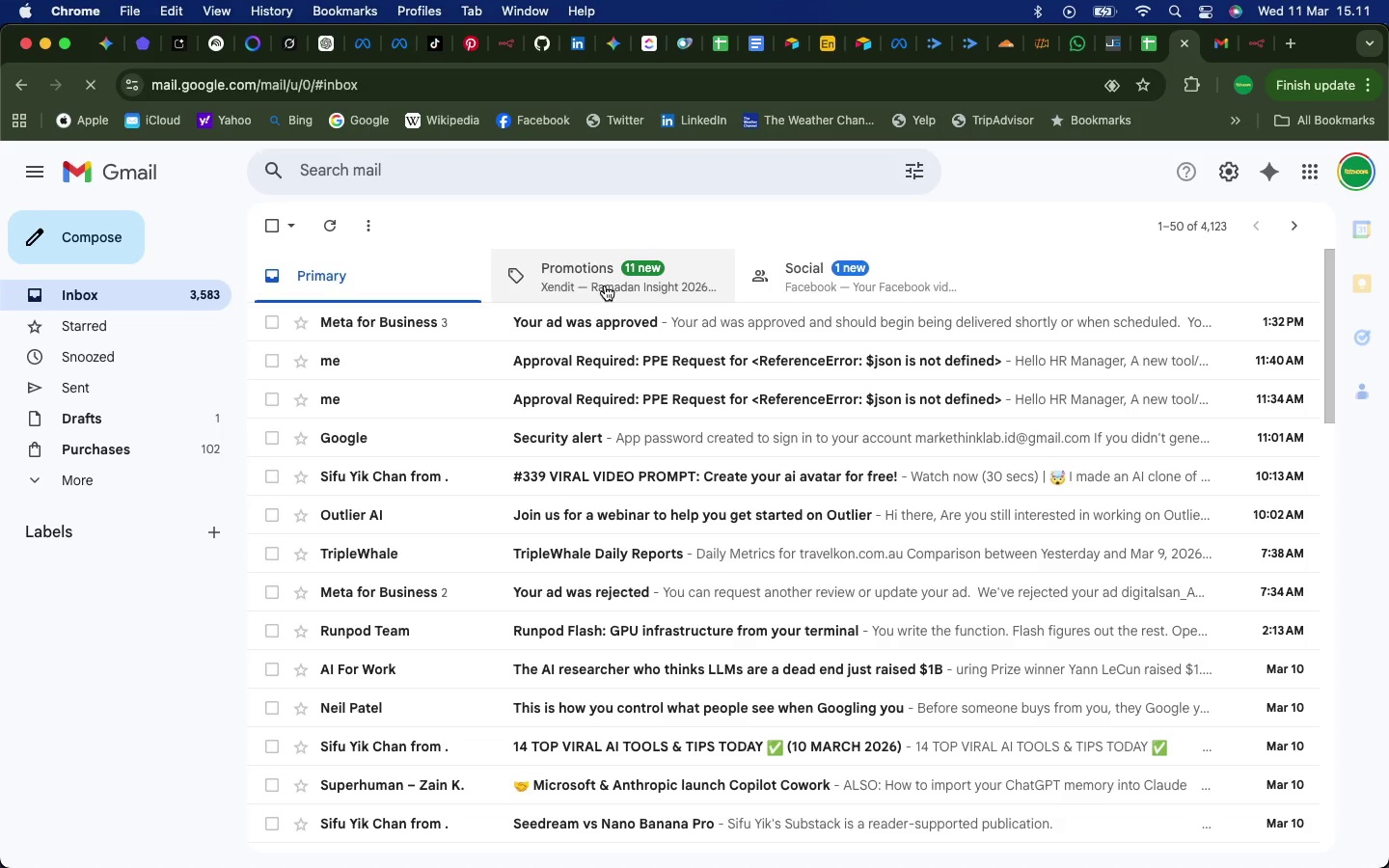 
mouse_move([602, 306])
 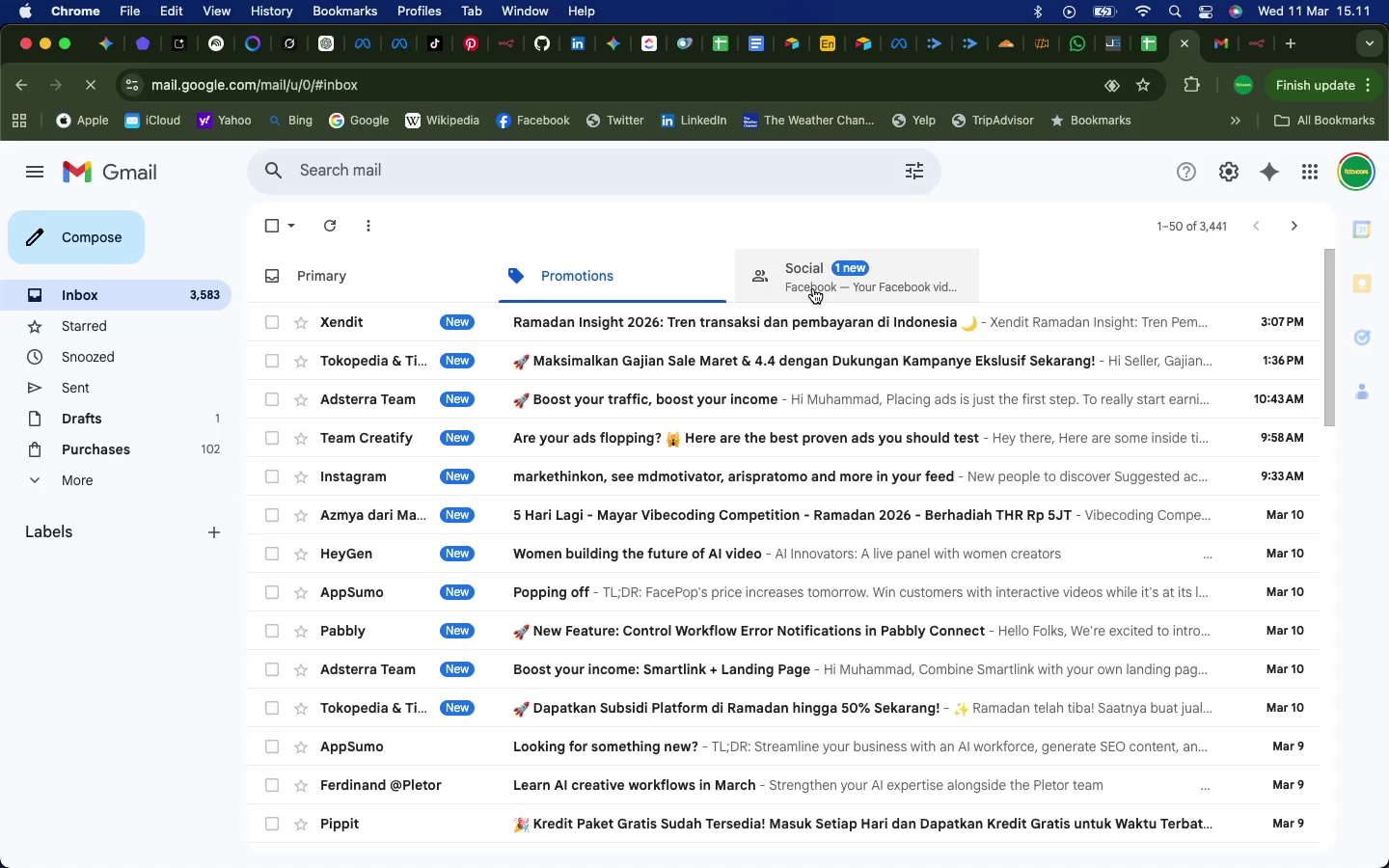 
left_click([814, 287])
 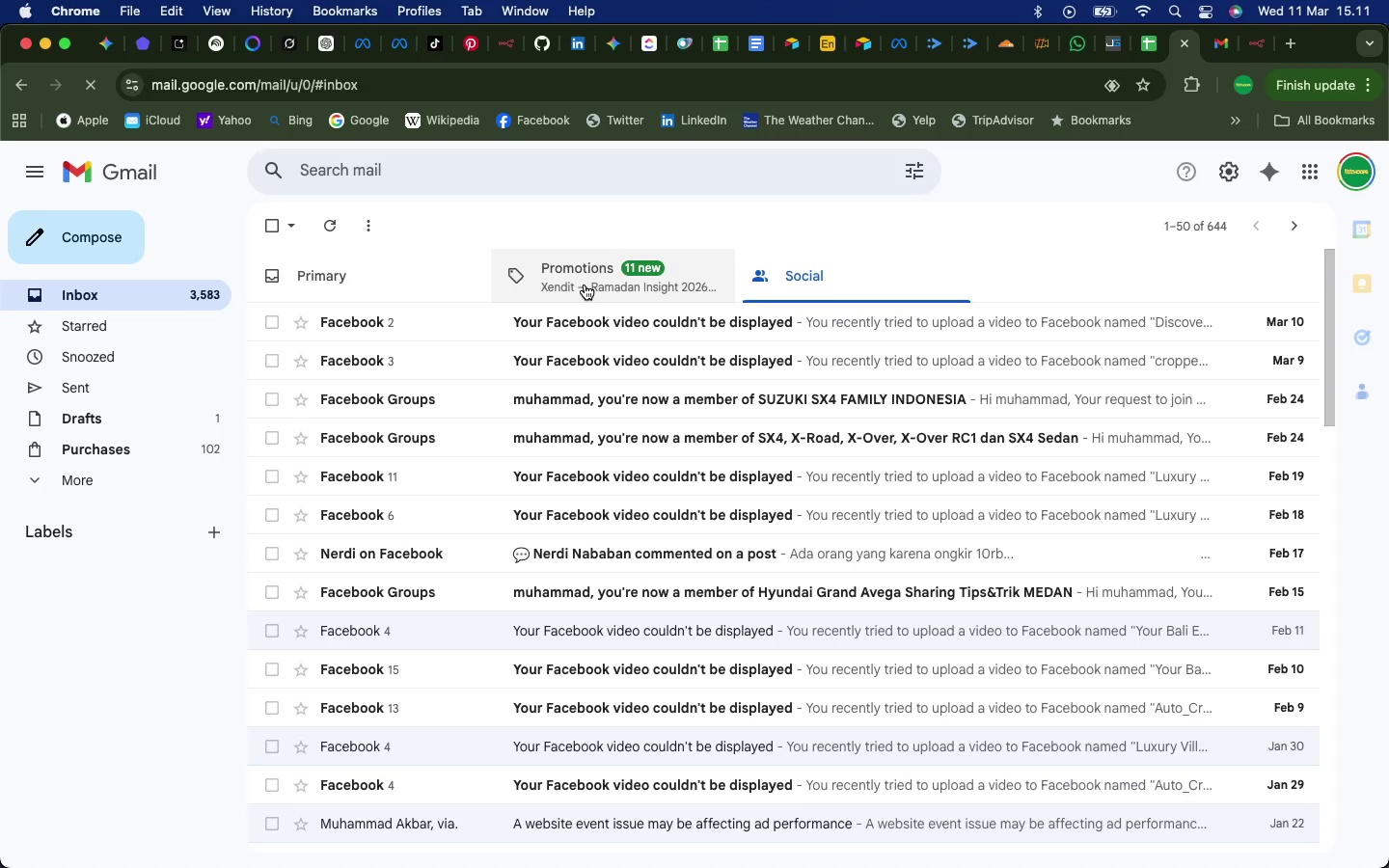 
wait(8.77)
 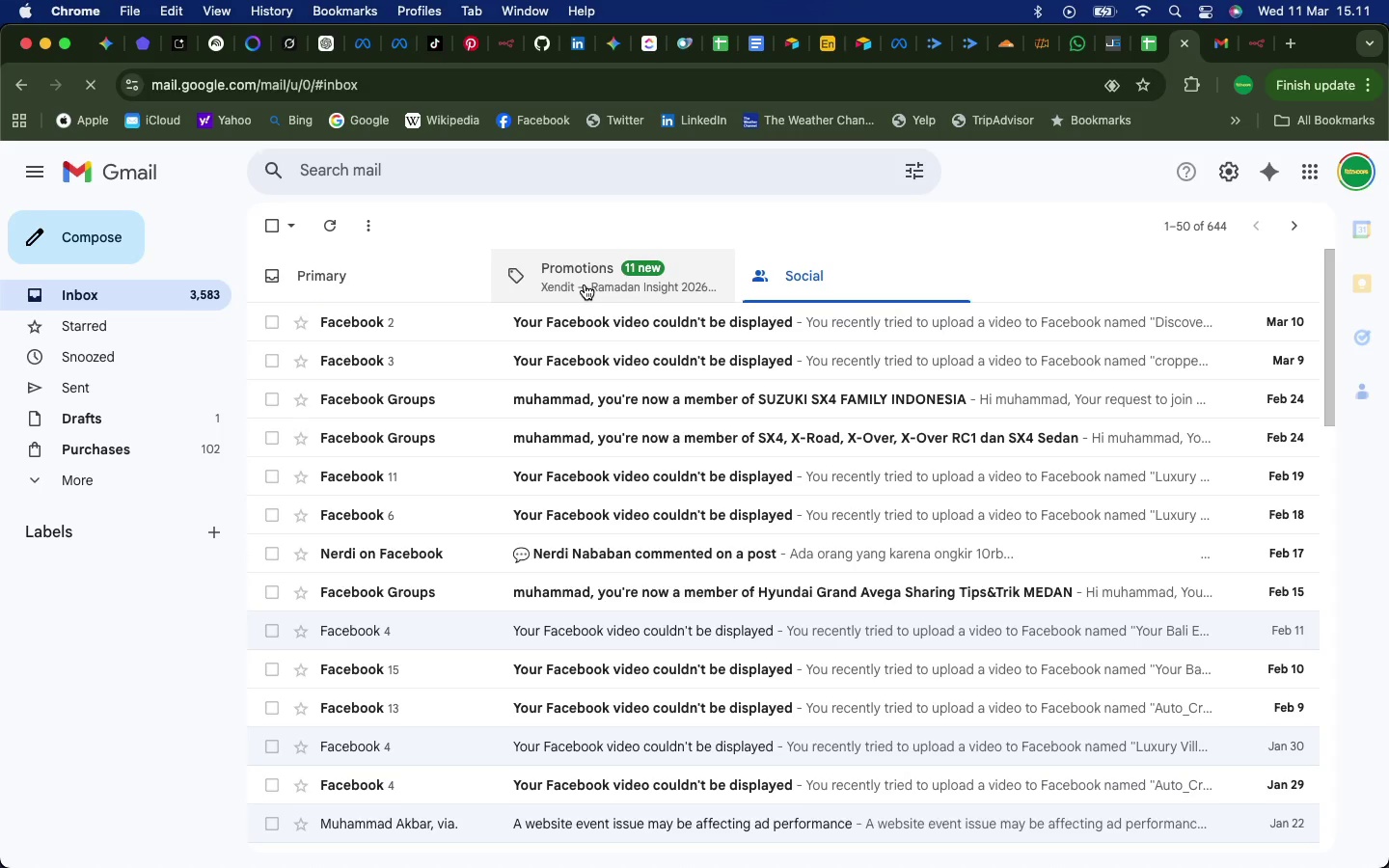 
left_click([304, 271])
 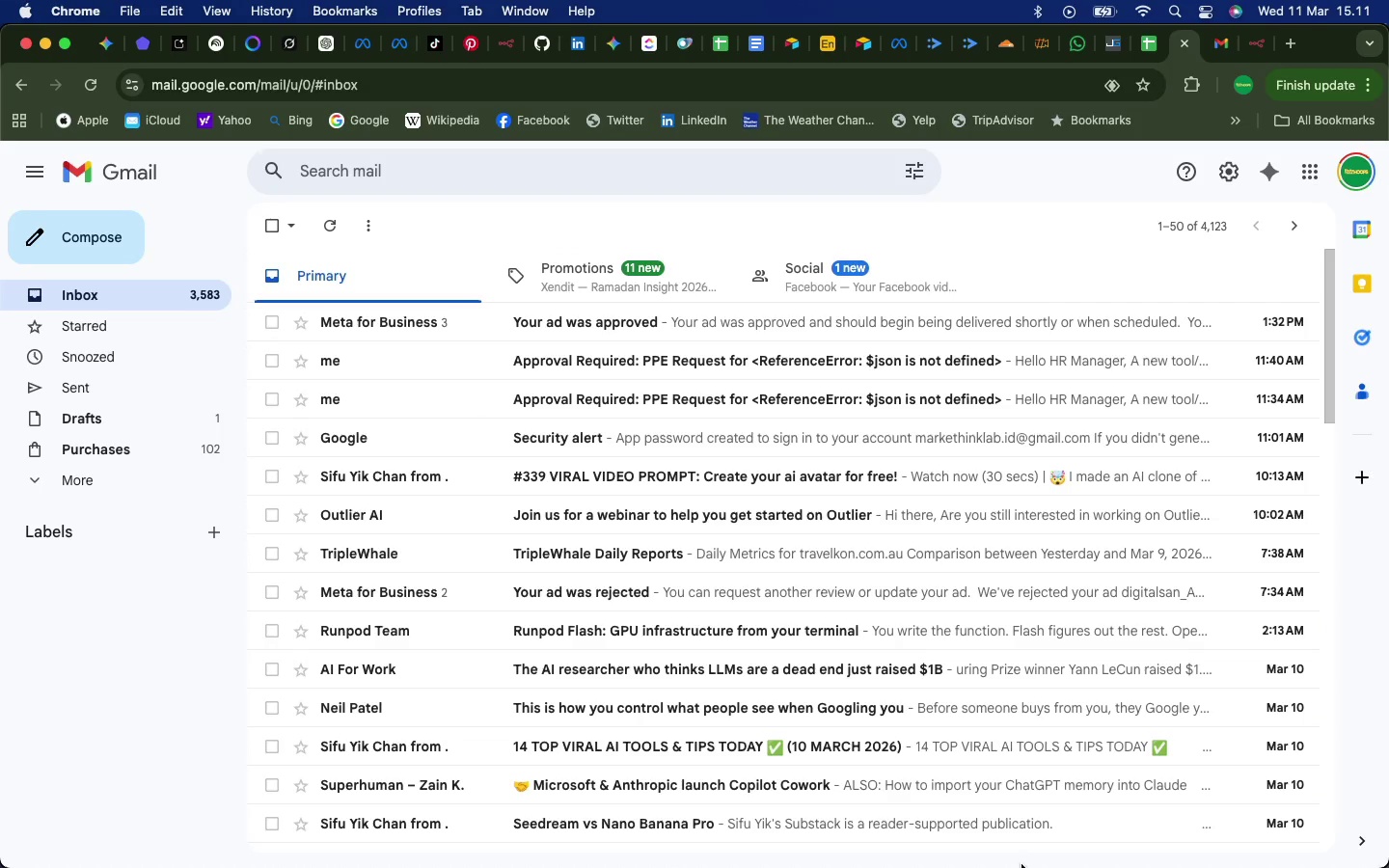 
wait(7.94)
 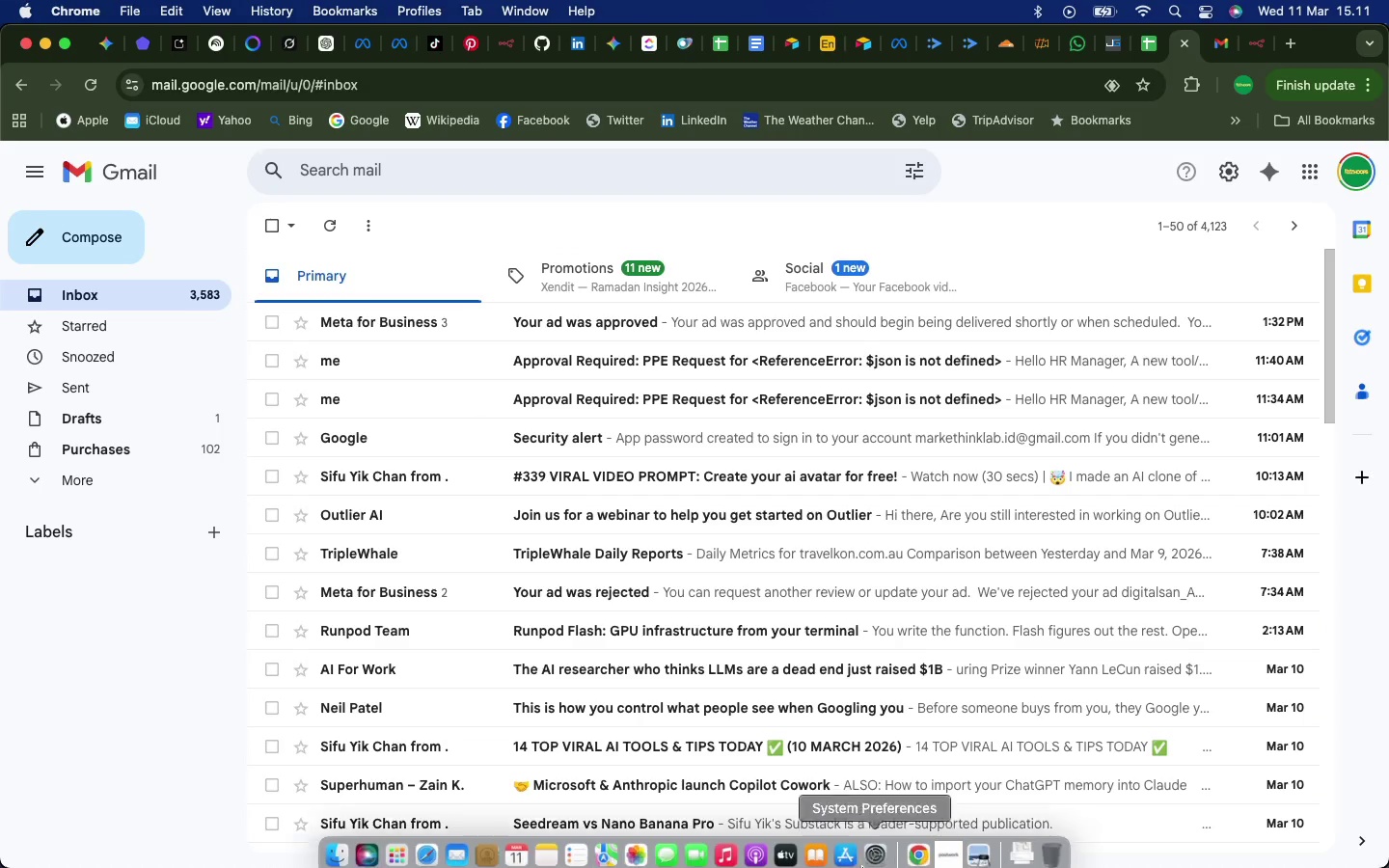 
left_click([949, 846])